 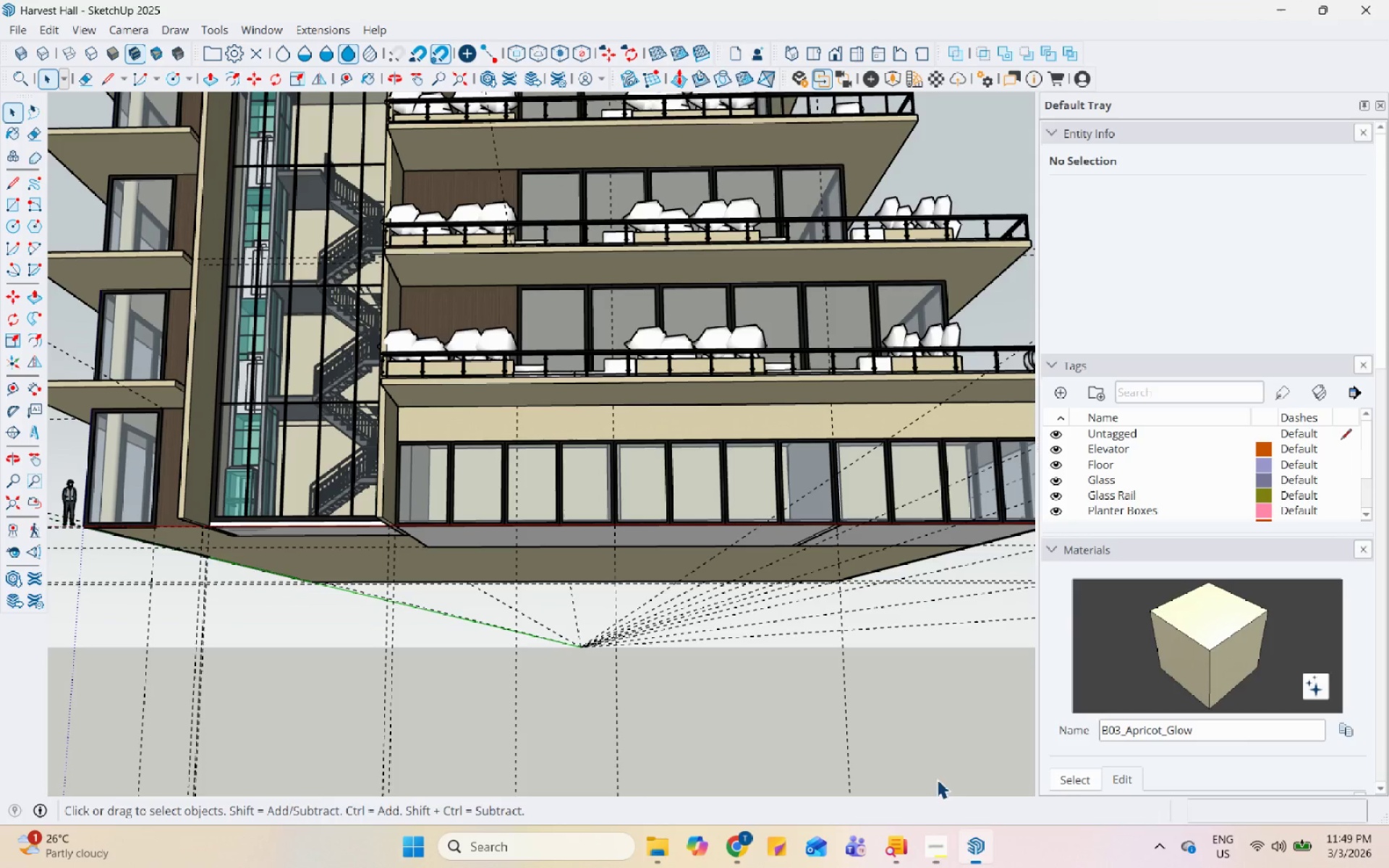 
scroll: coordinate [638, 509], scroll_direction: down, amount: 4.0
 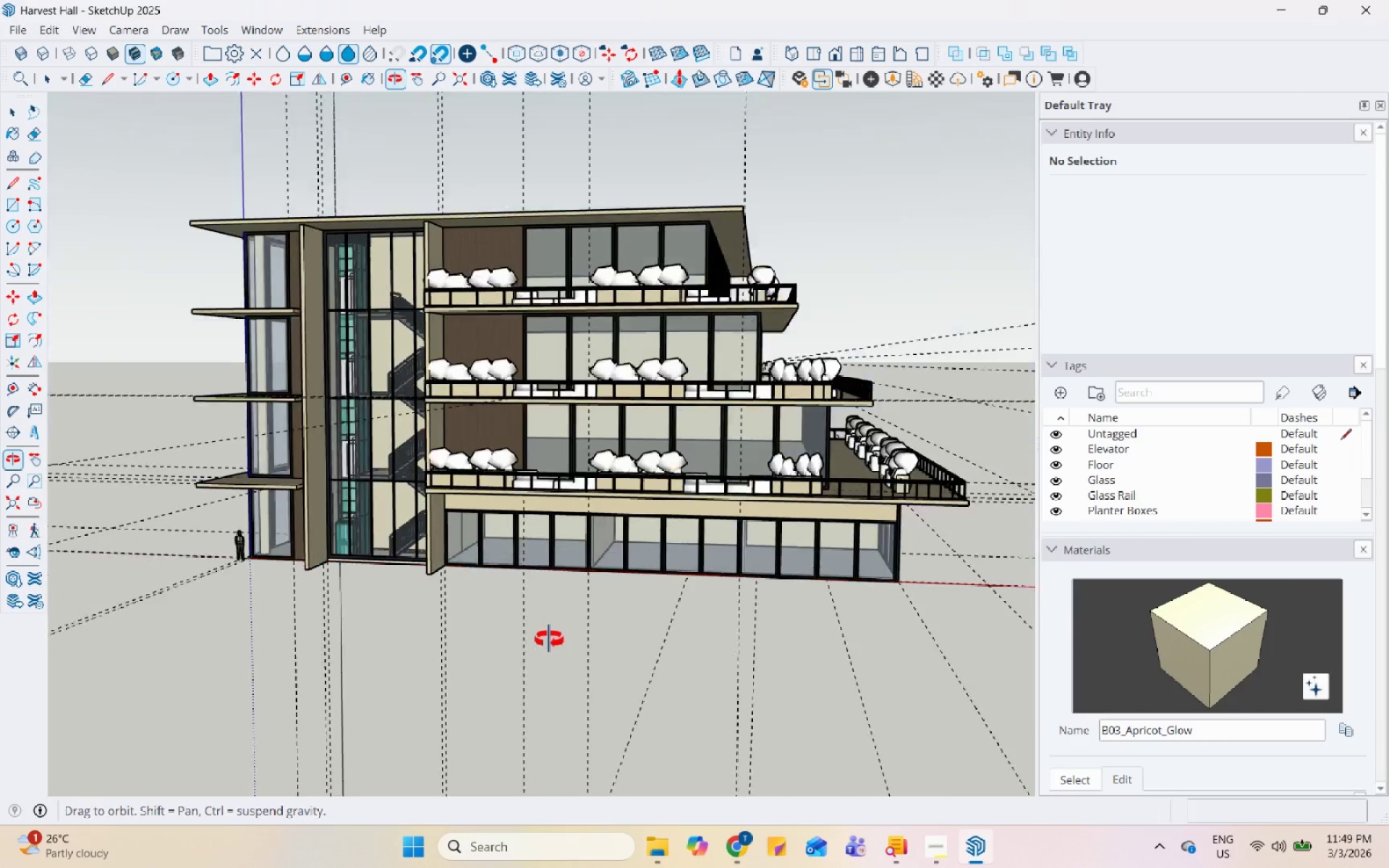 
scroll: coordinate [511, 472], scroll_direction: up, amount: 5.0
 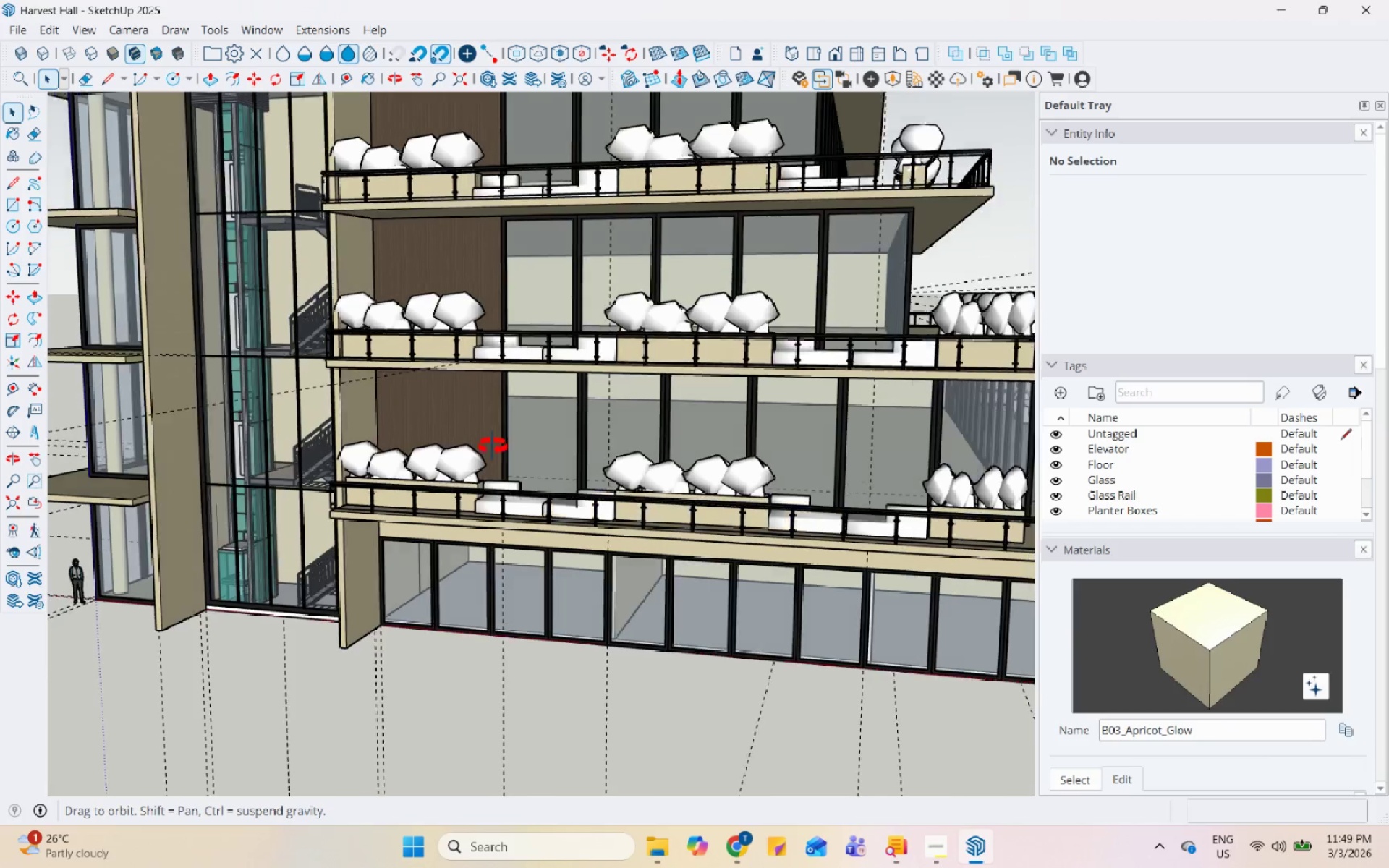 
scroll: coordinate [440, 499], scroll_direction: down, amount: 3.0
 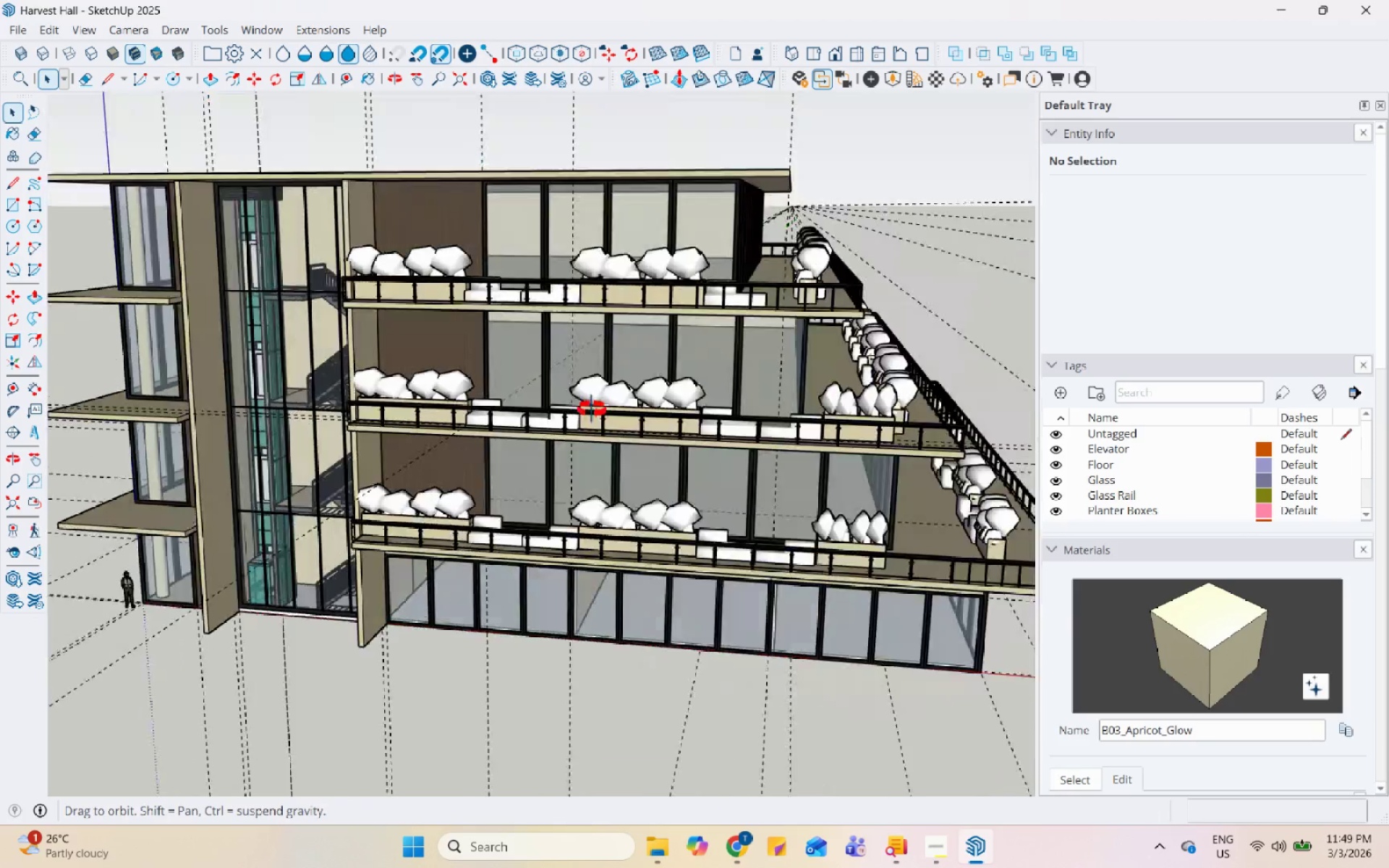 
scroll: coordinate [524, 343], scroll_direction: up, amount: 3.0